 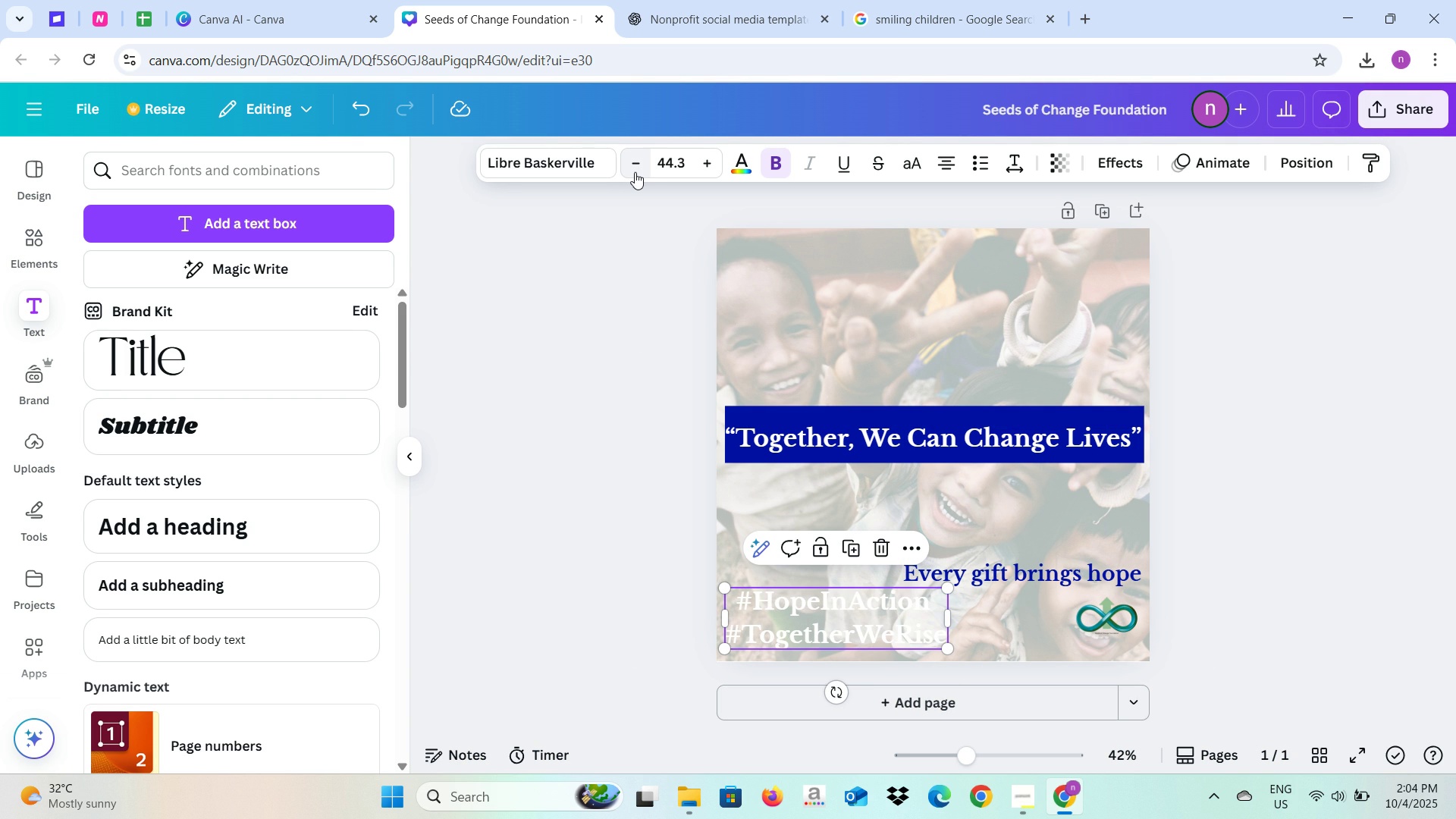 
triple_click([635, 172])
 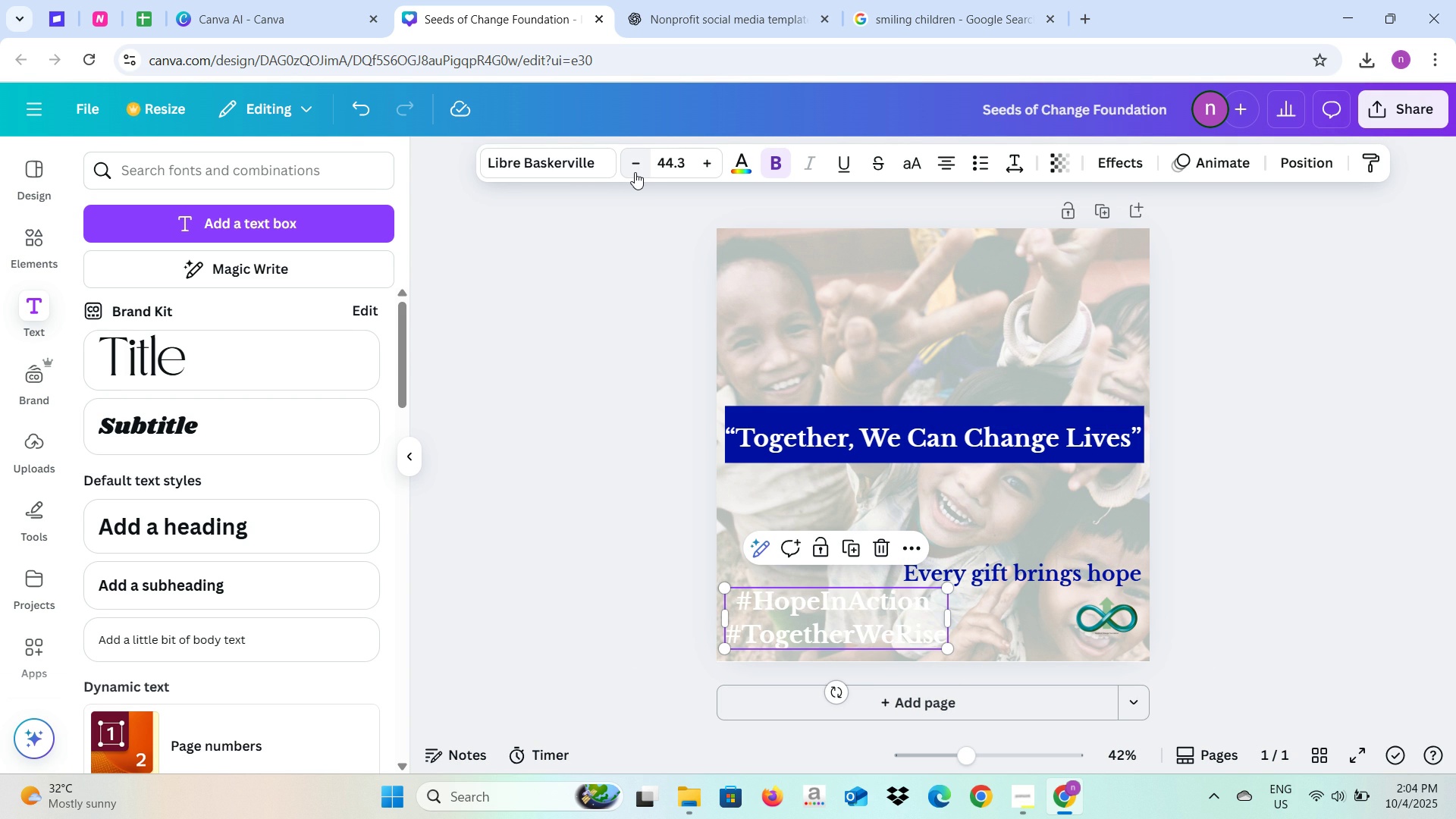 
triple_click([635, 172])
 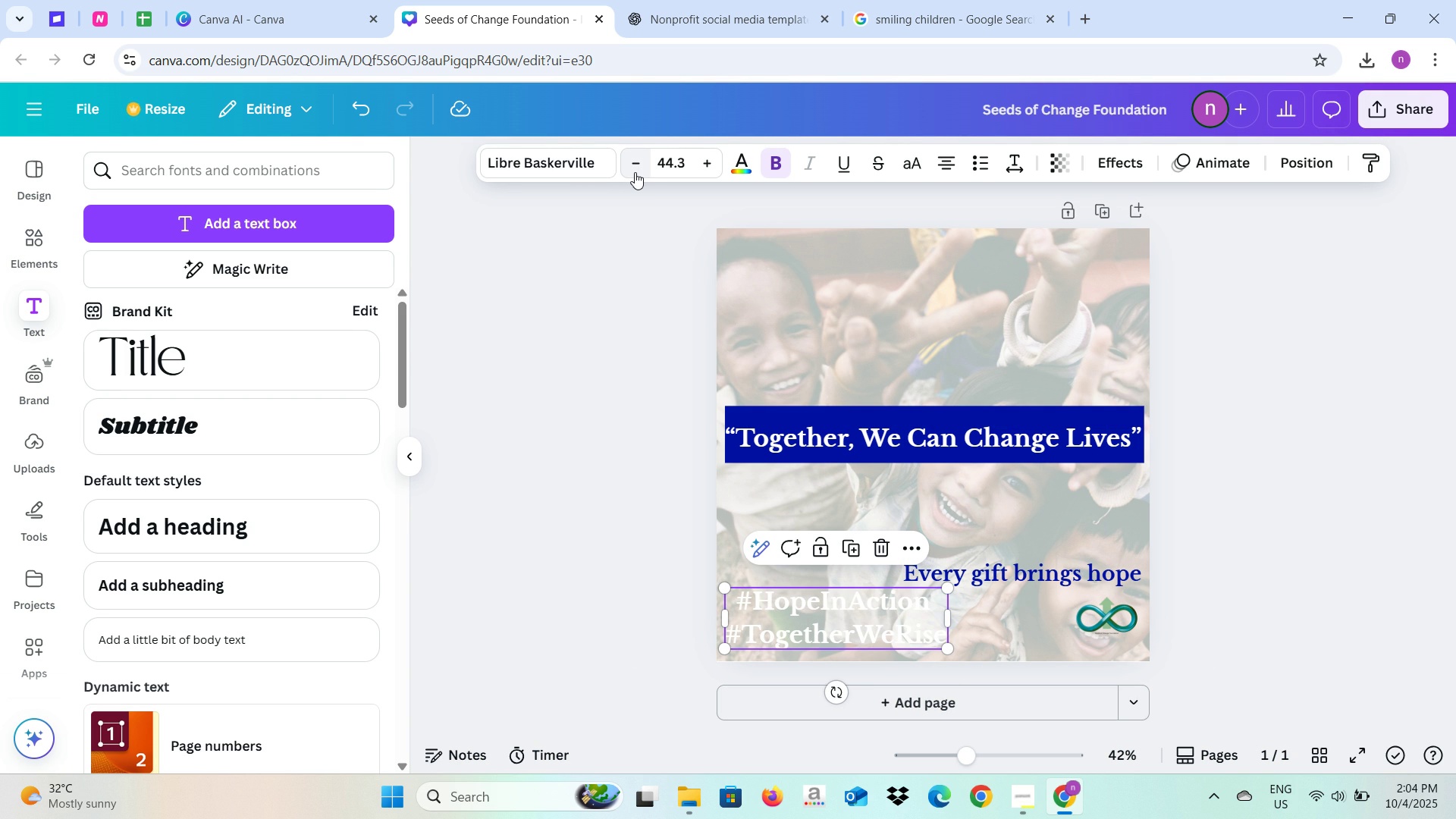 
triple_click([635, 172])
 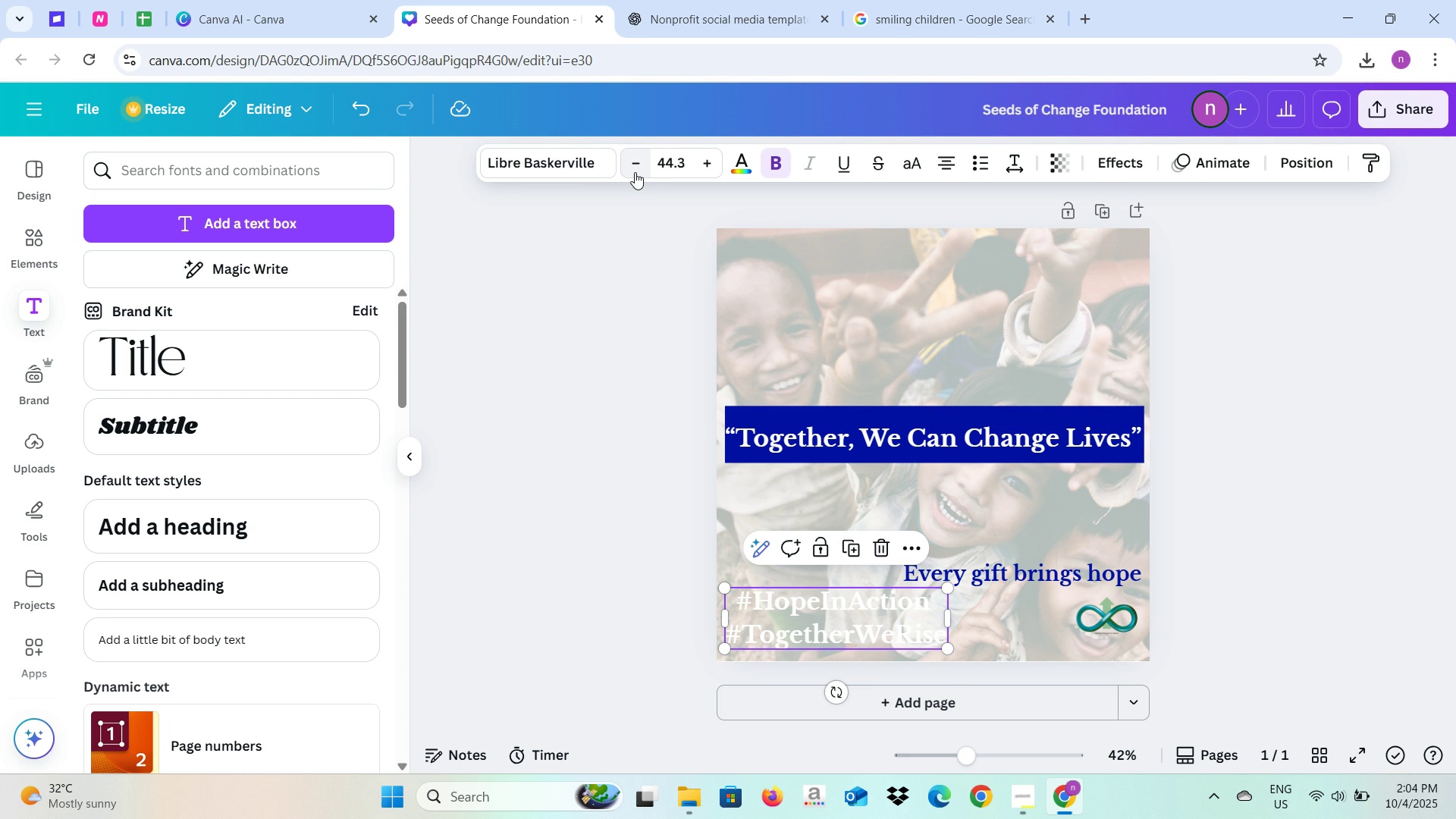 
triple_click([635, 172])
 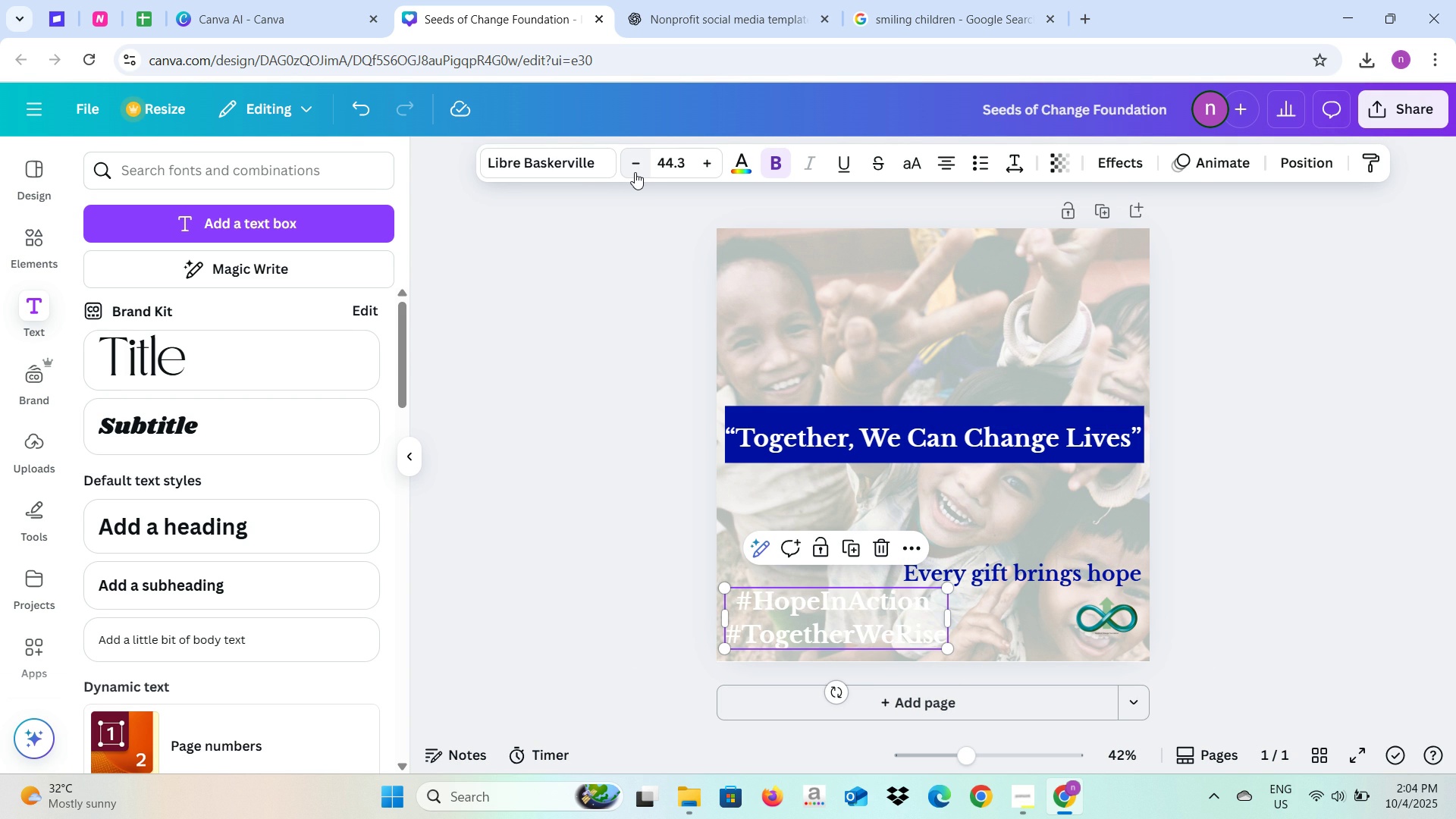 
triple_click([635, 172])
 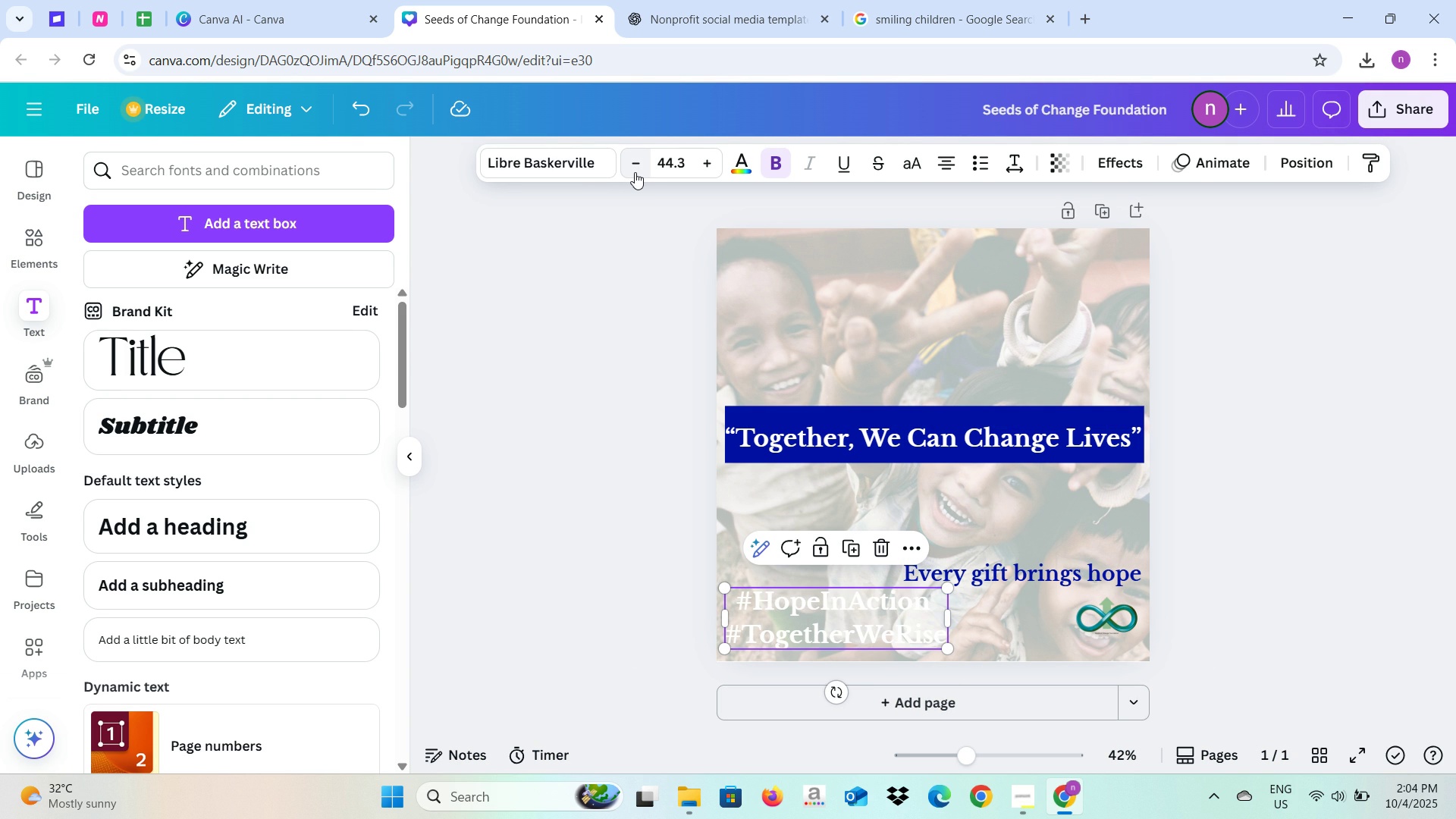 
triple_click([635, 172])
 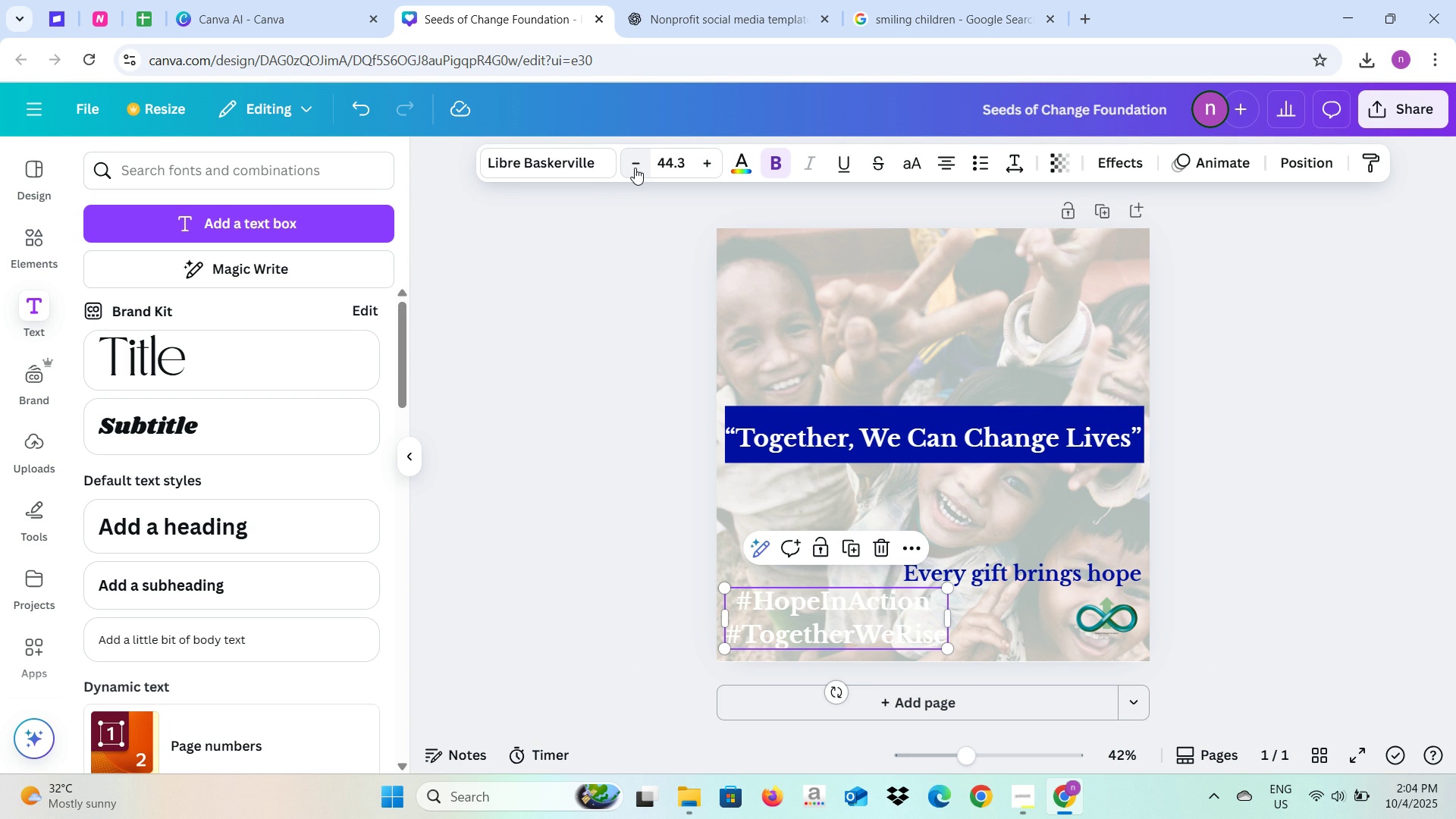 
double_click([635, 168])
 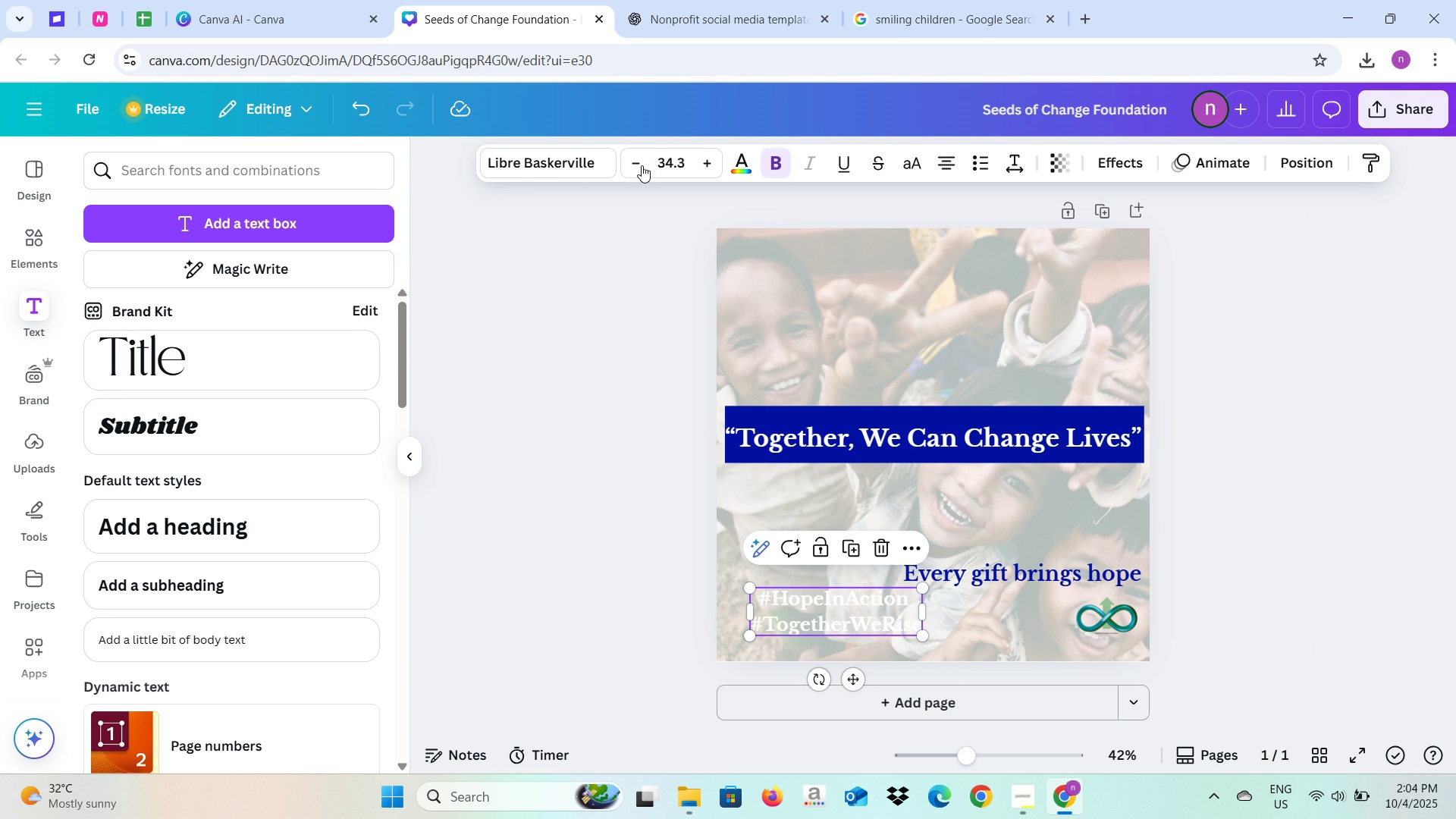 
left_click([641, 165])
 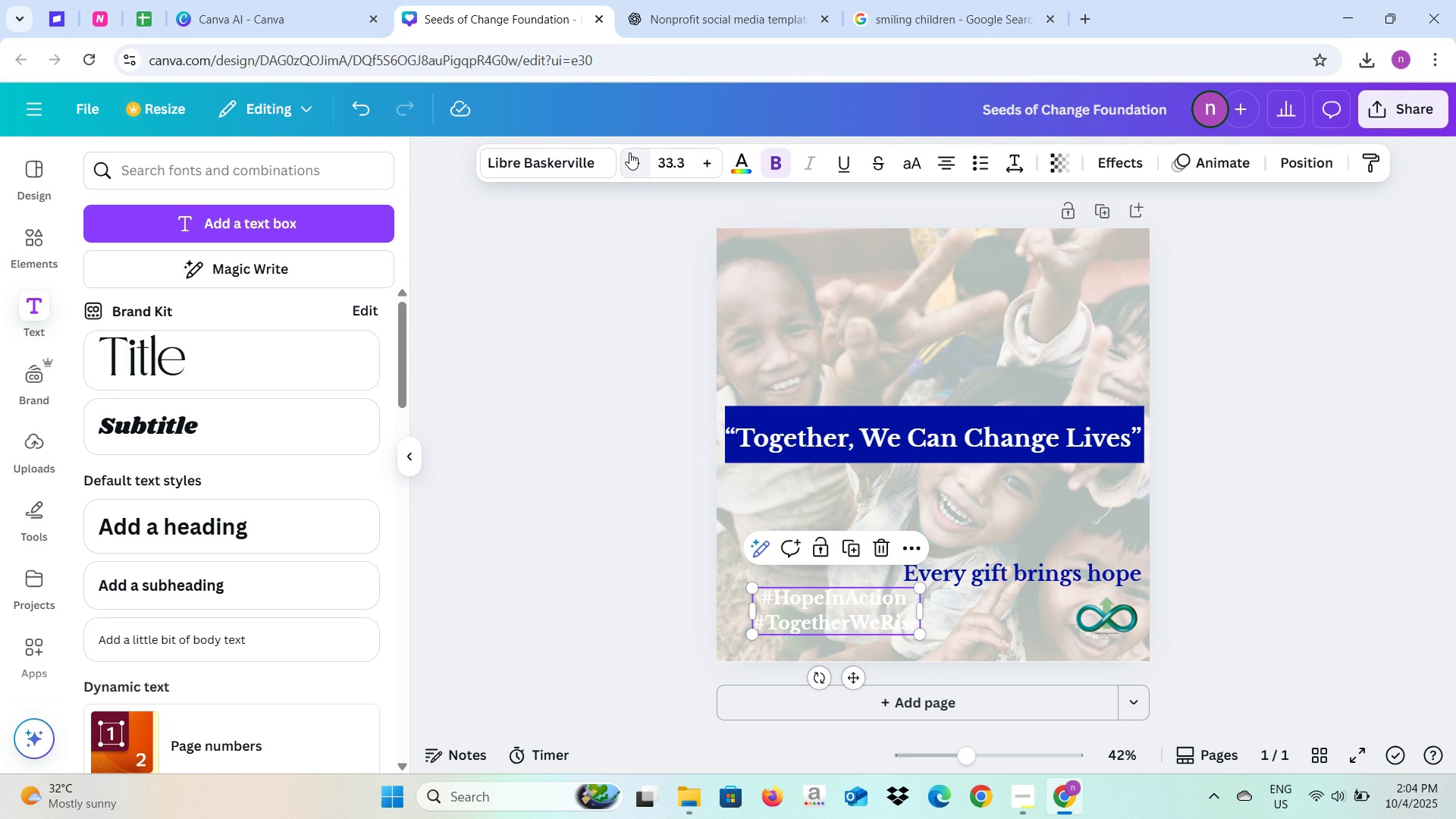 
left_click([629, 152])
 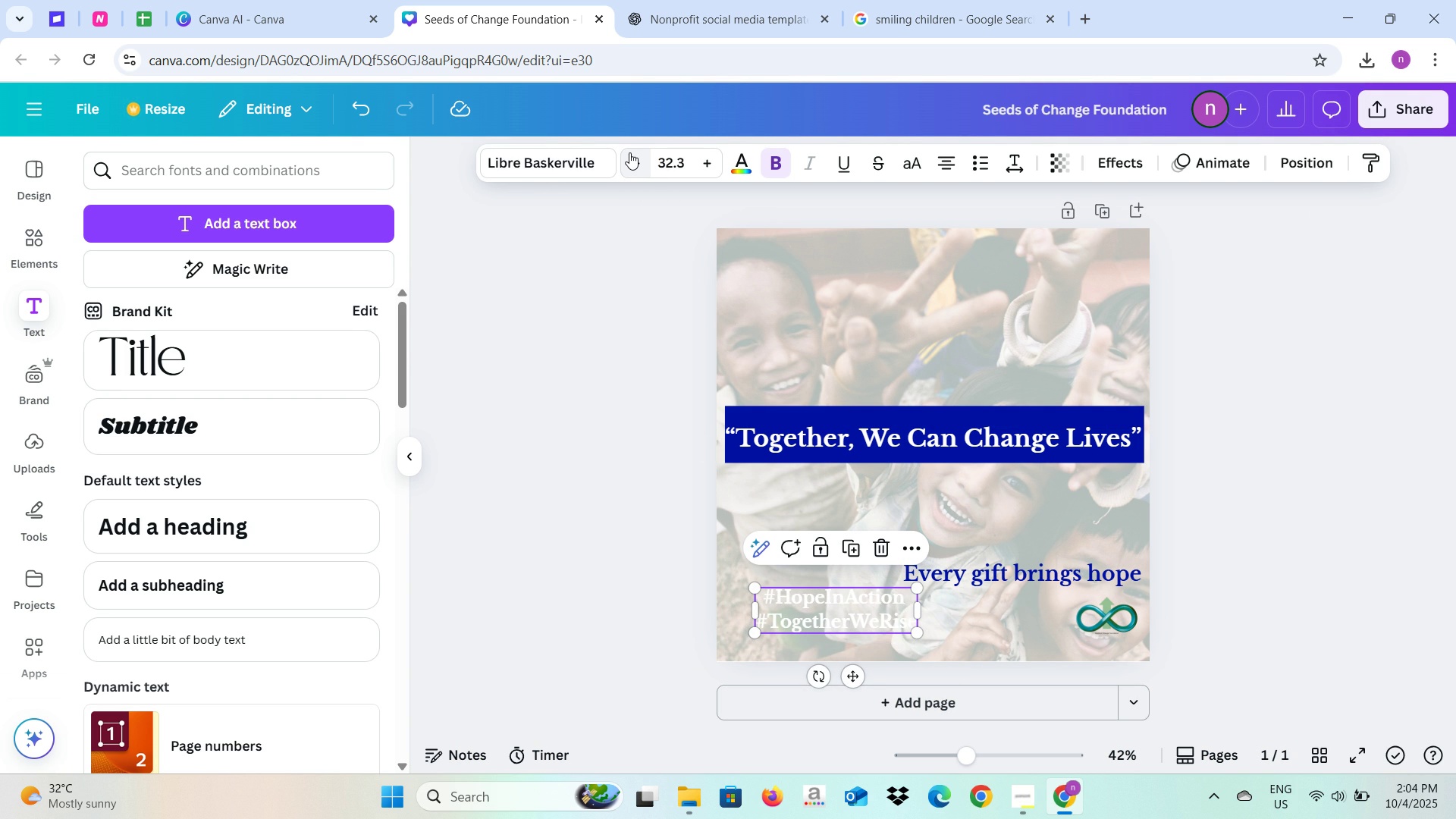 
left_click([629, 152])
 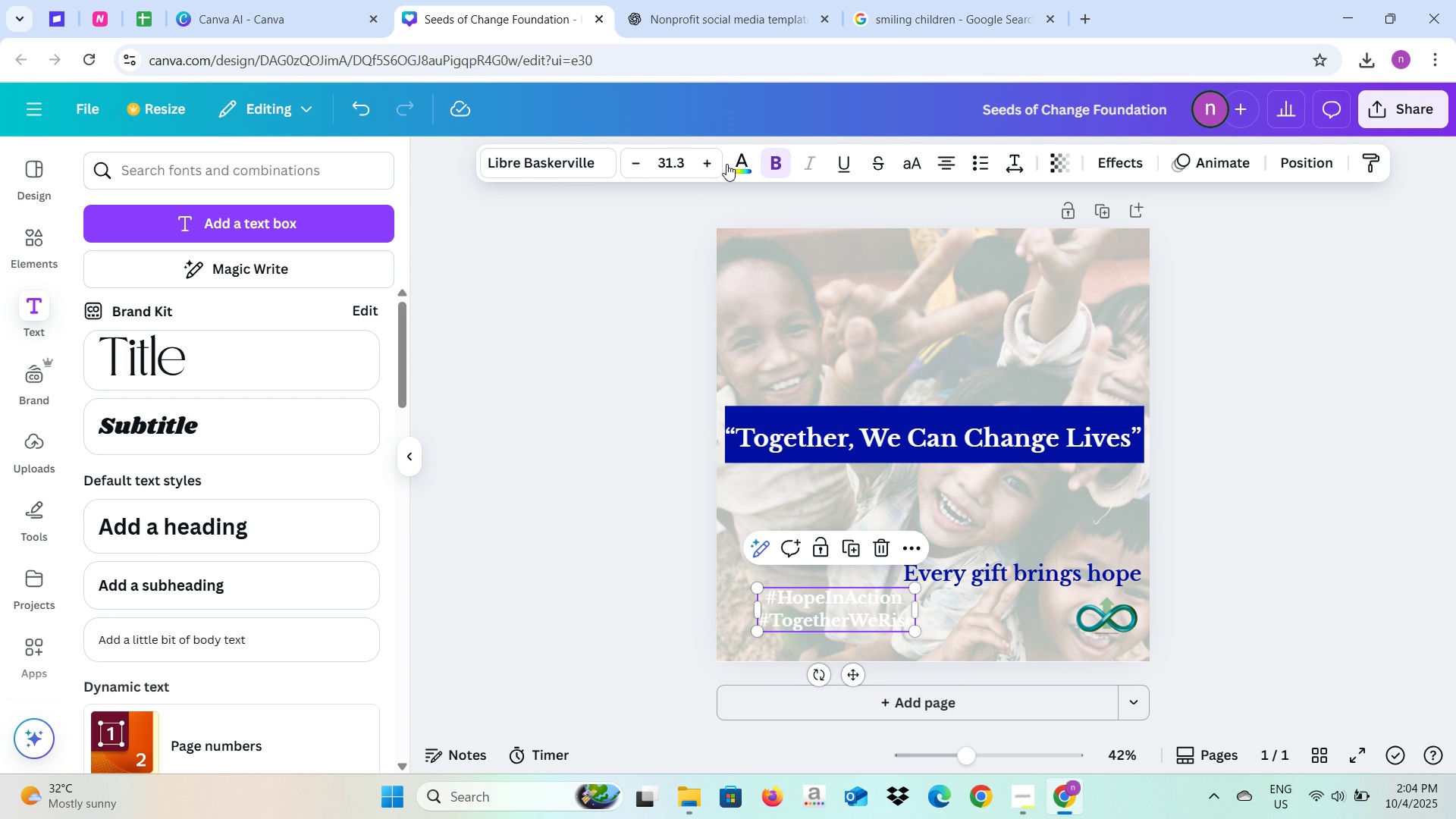 
left_click([745, 158])
 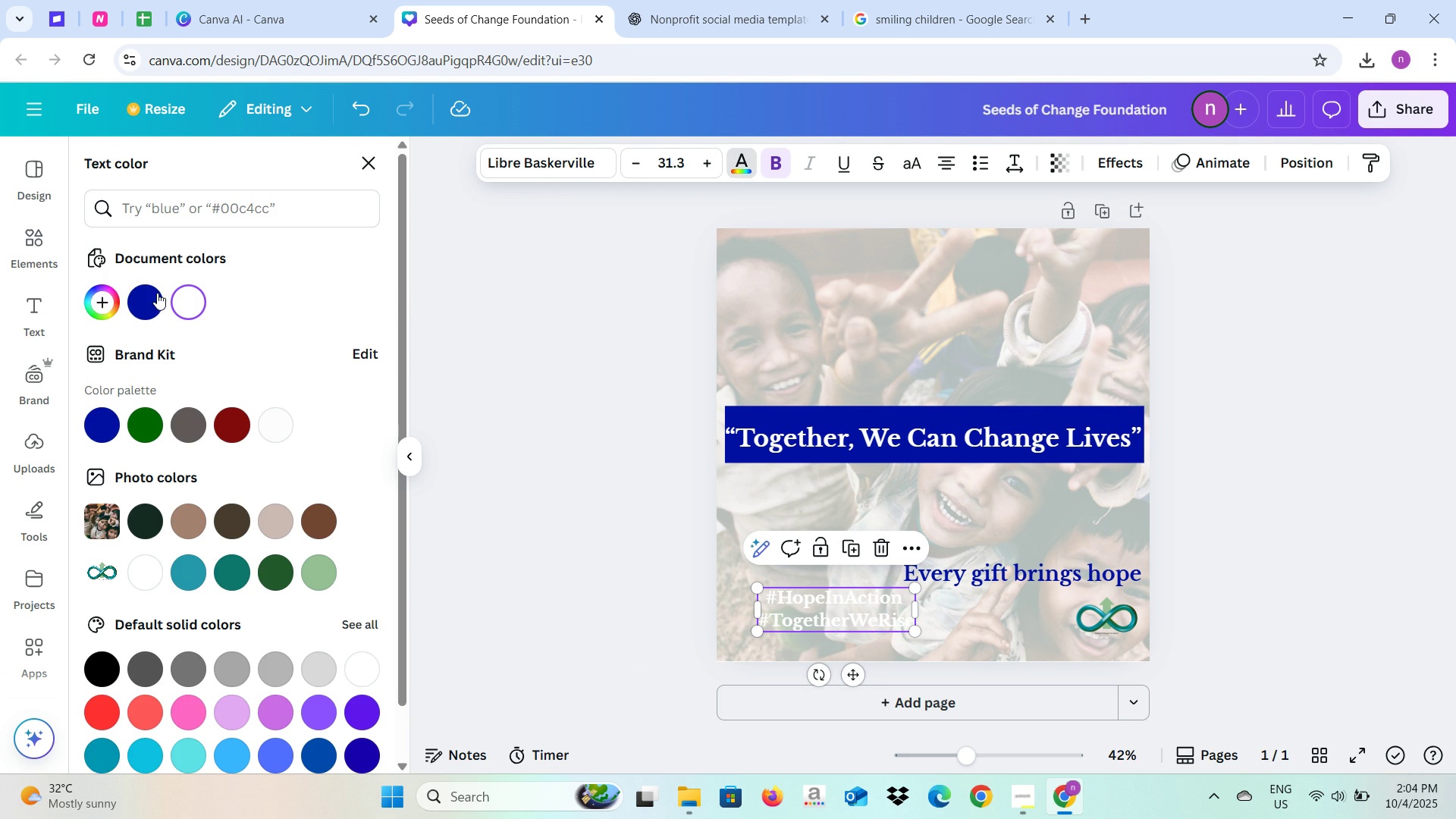 
left_click([150, 302])
 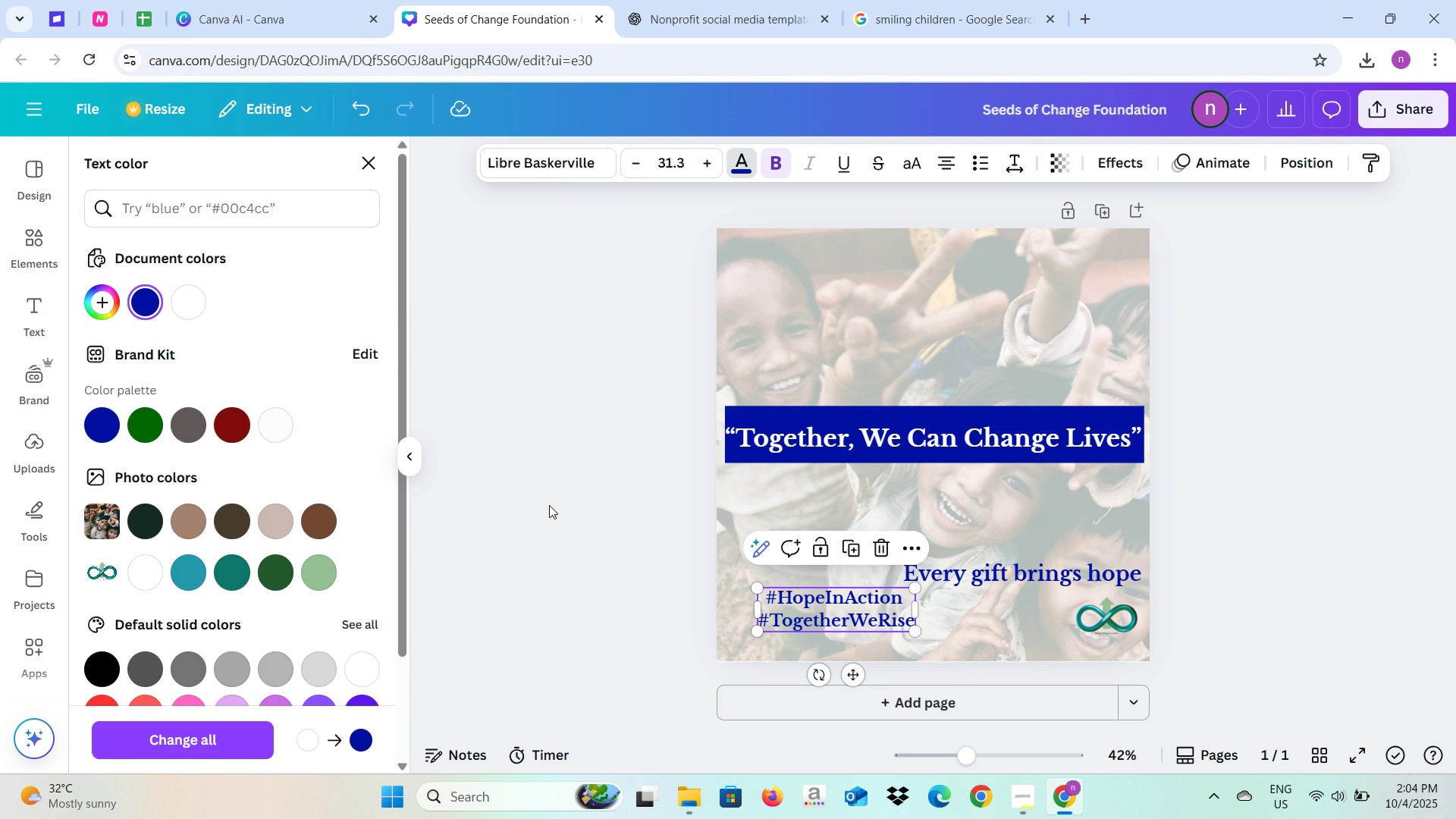 
left_click([549, 505])